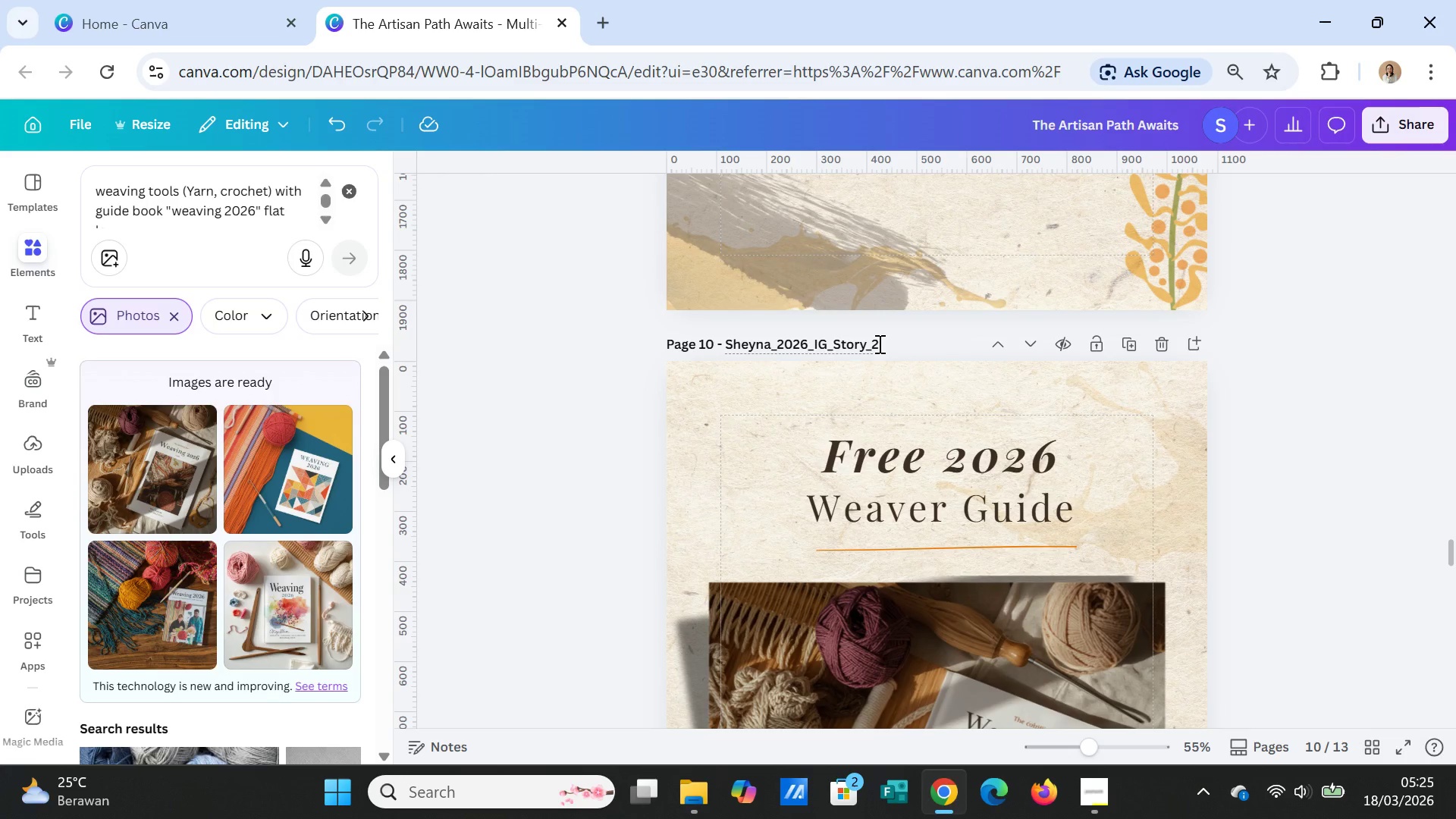 
left_click([878, 344])
 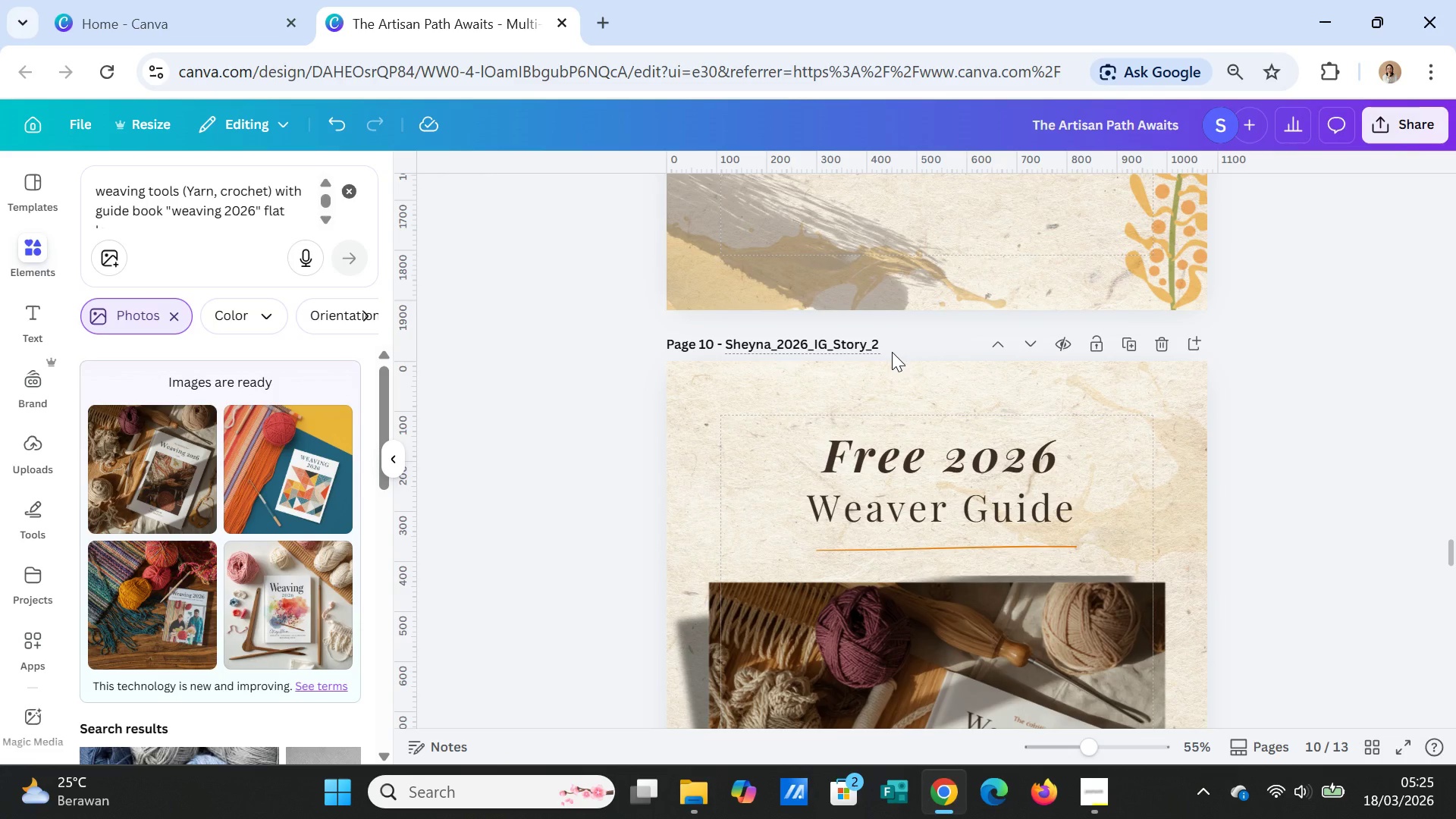 
key(Backspace)
 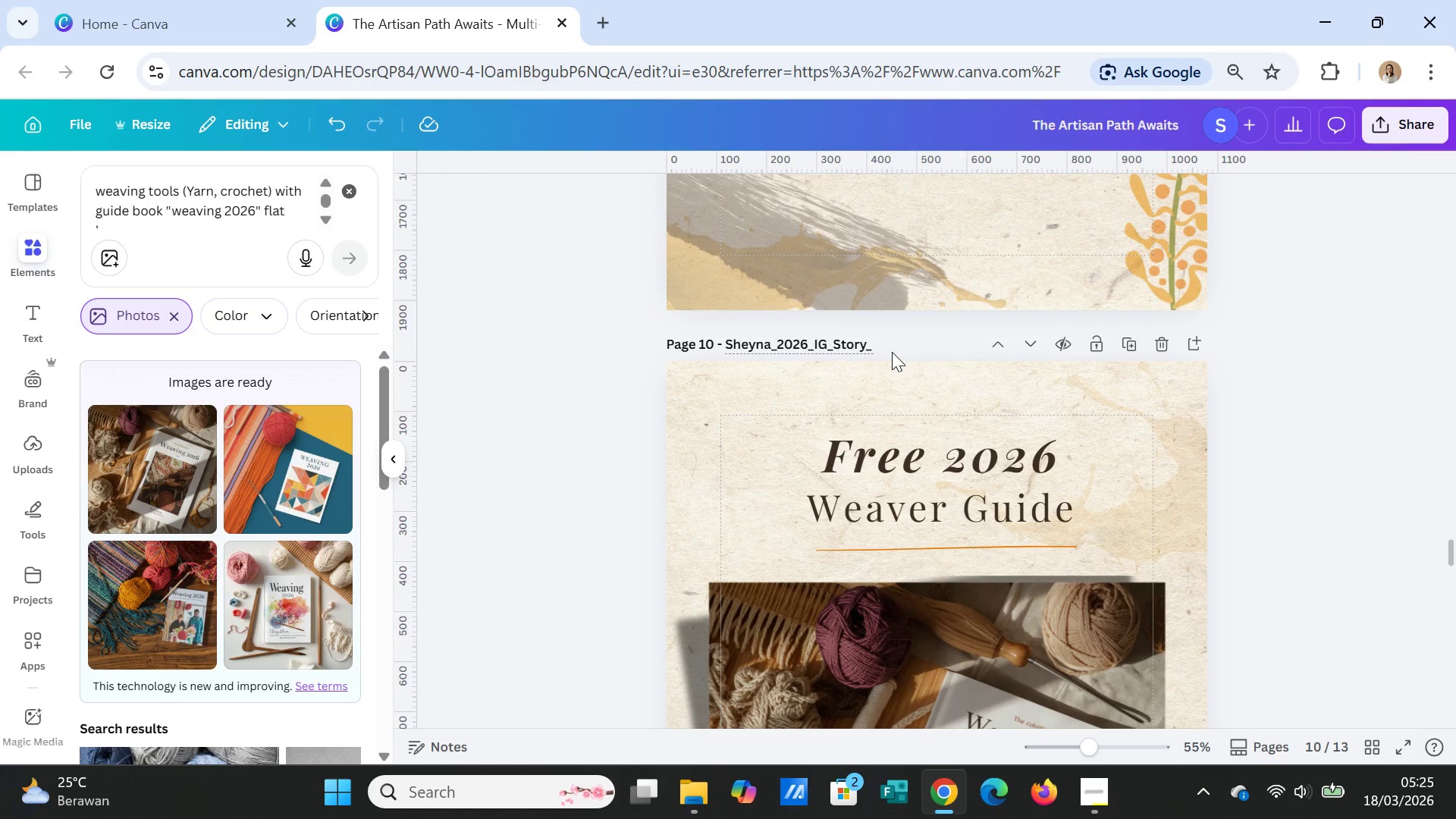 
key(4)
 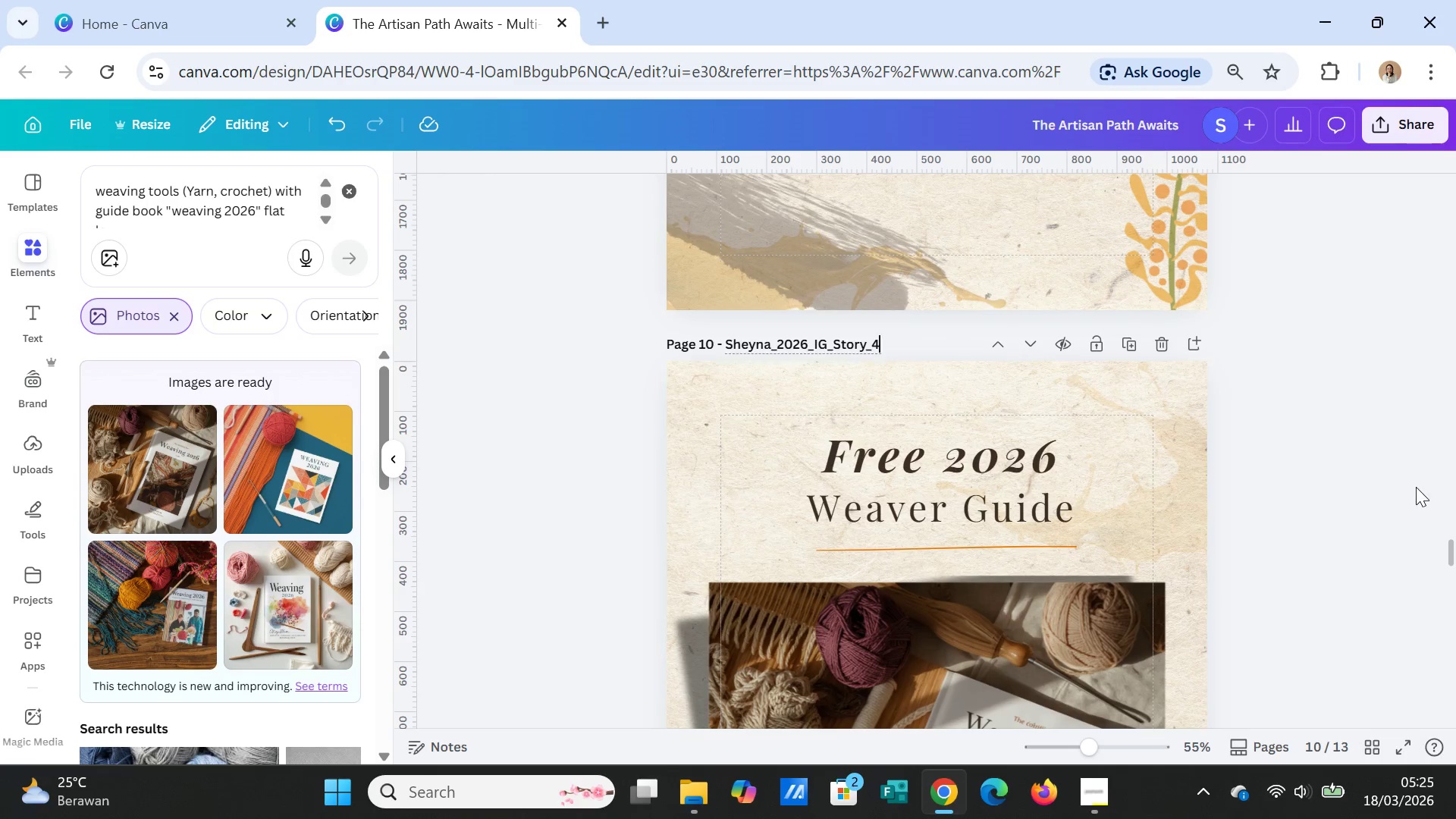 
left_click([1416, 488])
 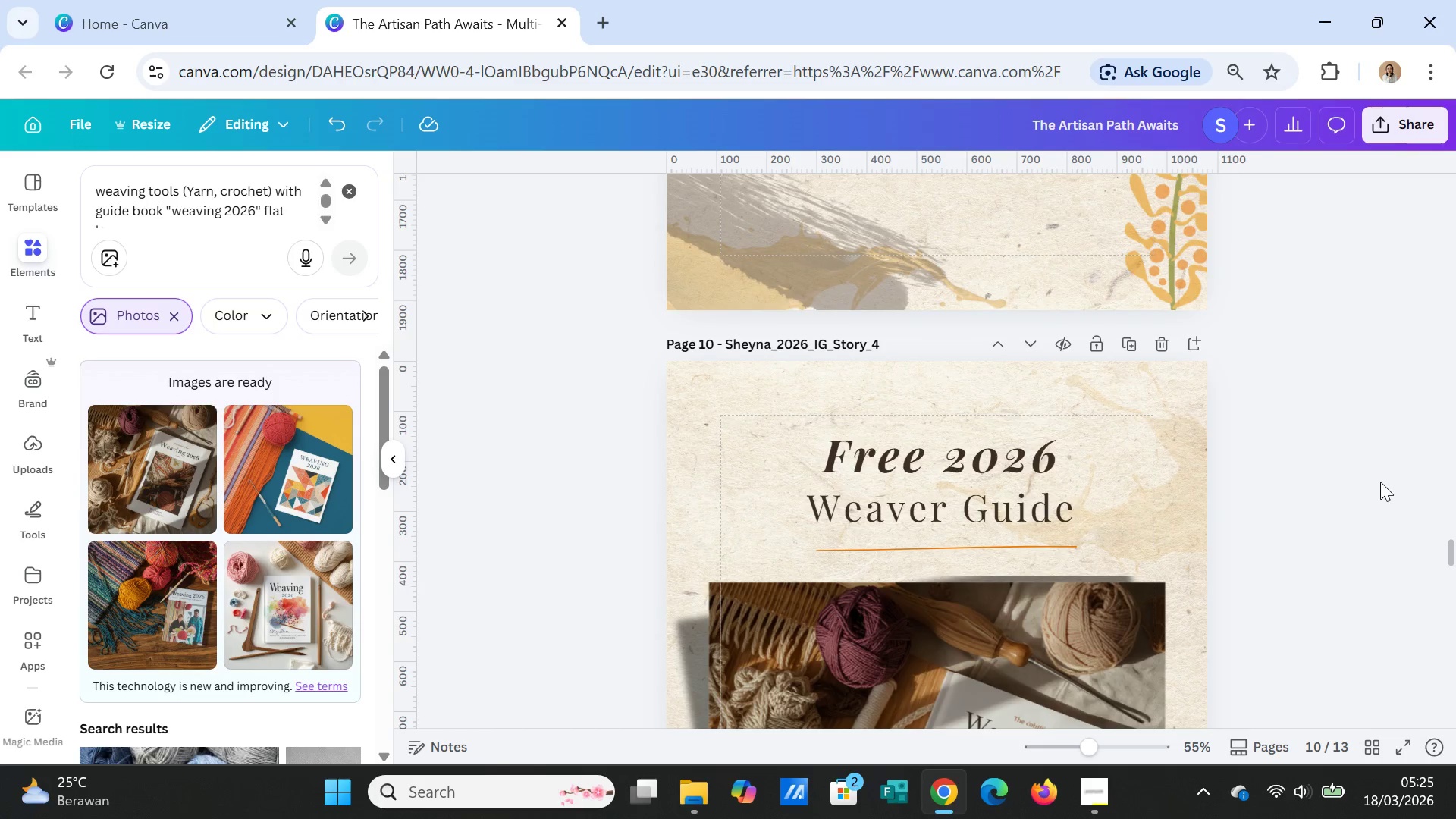 
scroll: coordinate [1382, 475], scroll_direction: up, amount: 26.0
 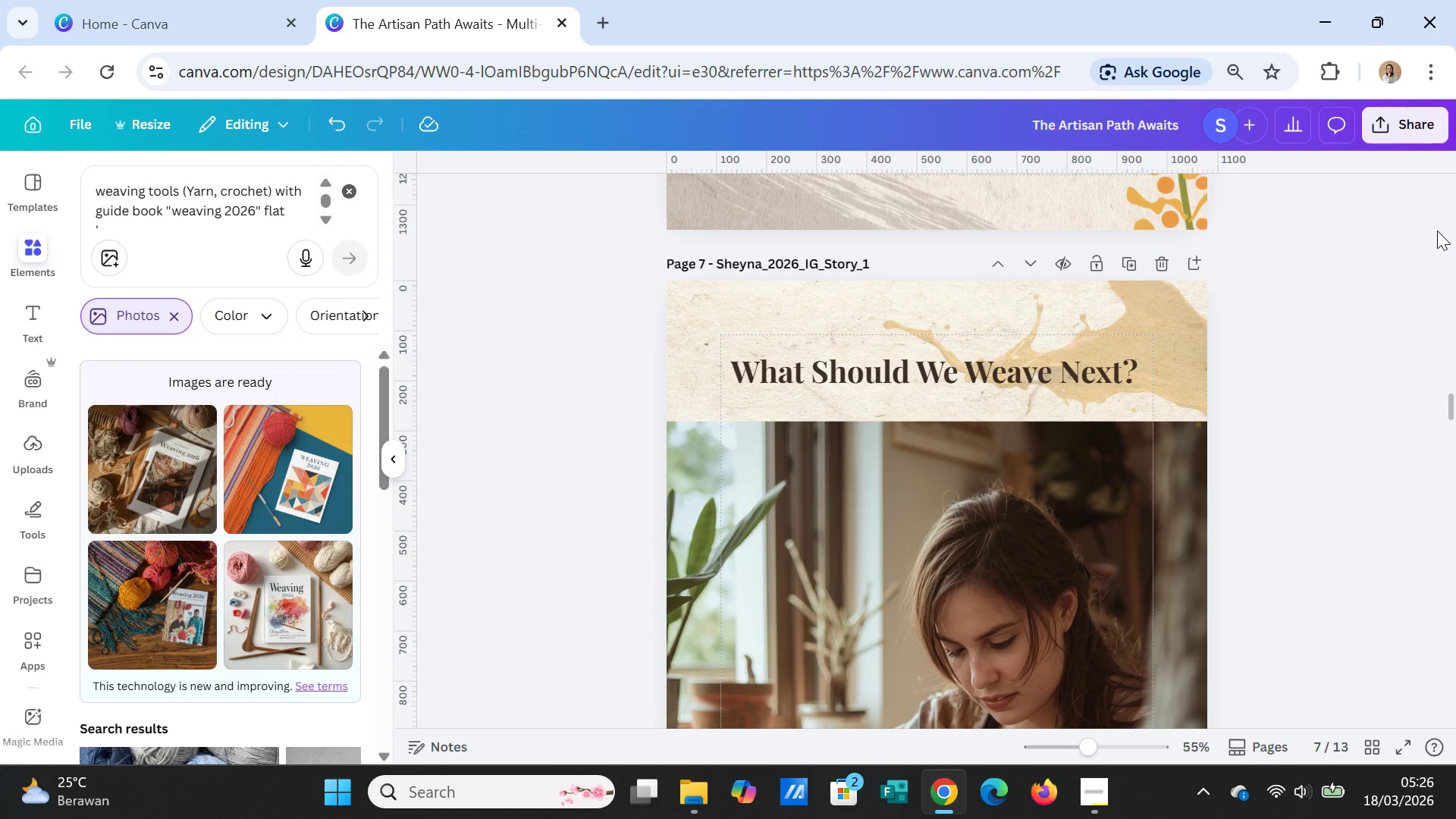 
wait(20.34)
 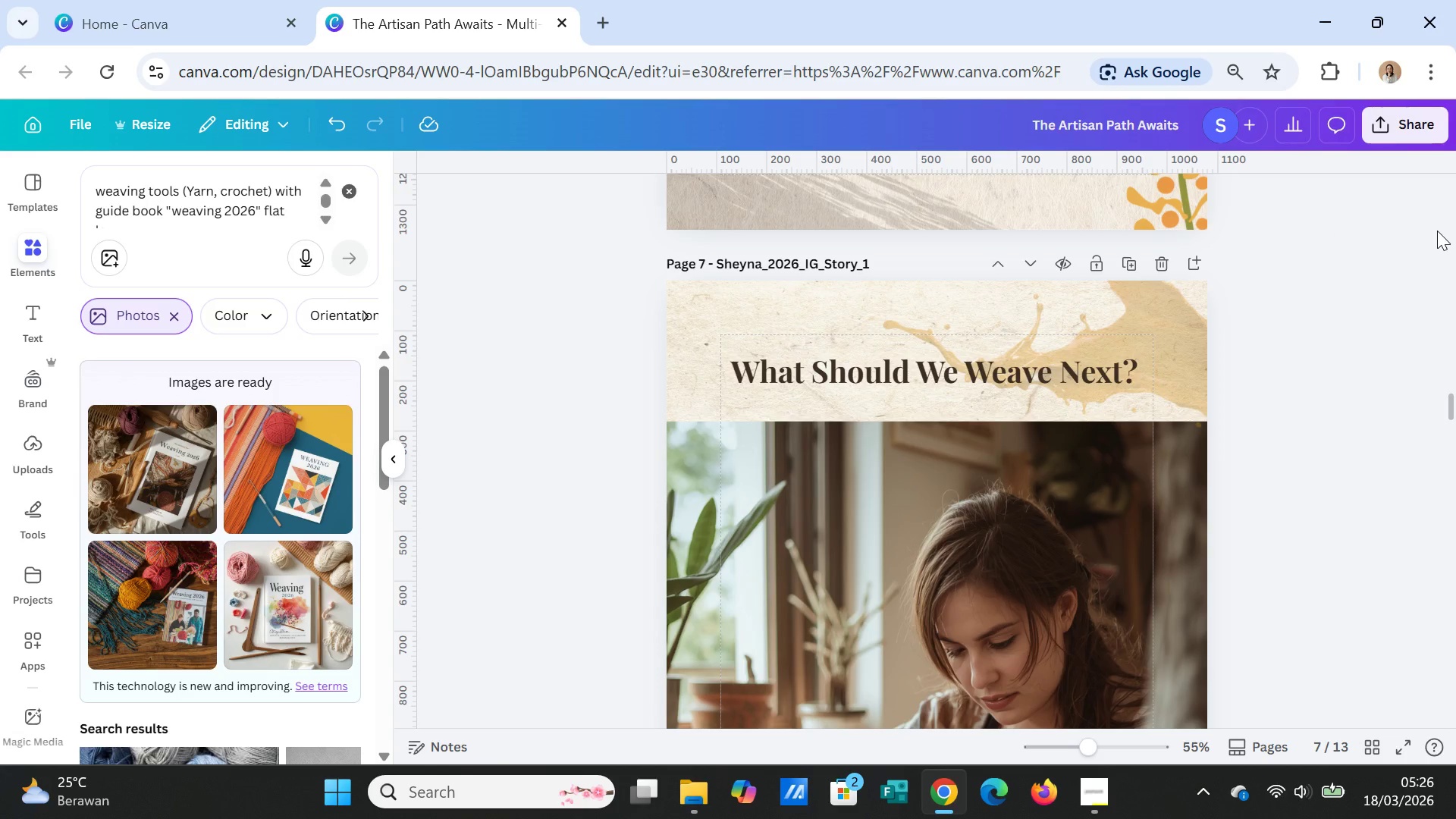 
scroll: coordinate [1322, 405], scroll_direction: up, amount: 7.0
 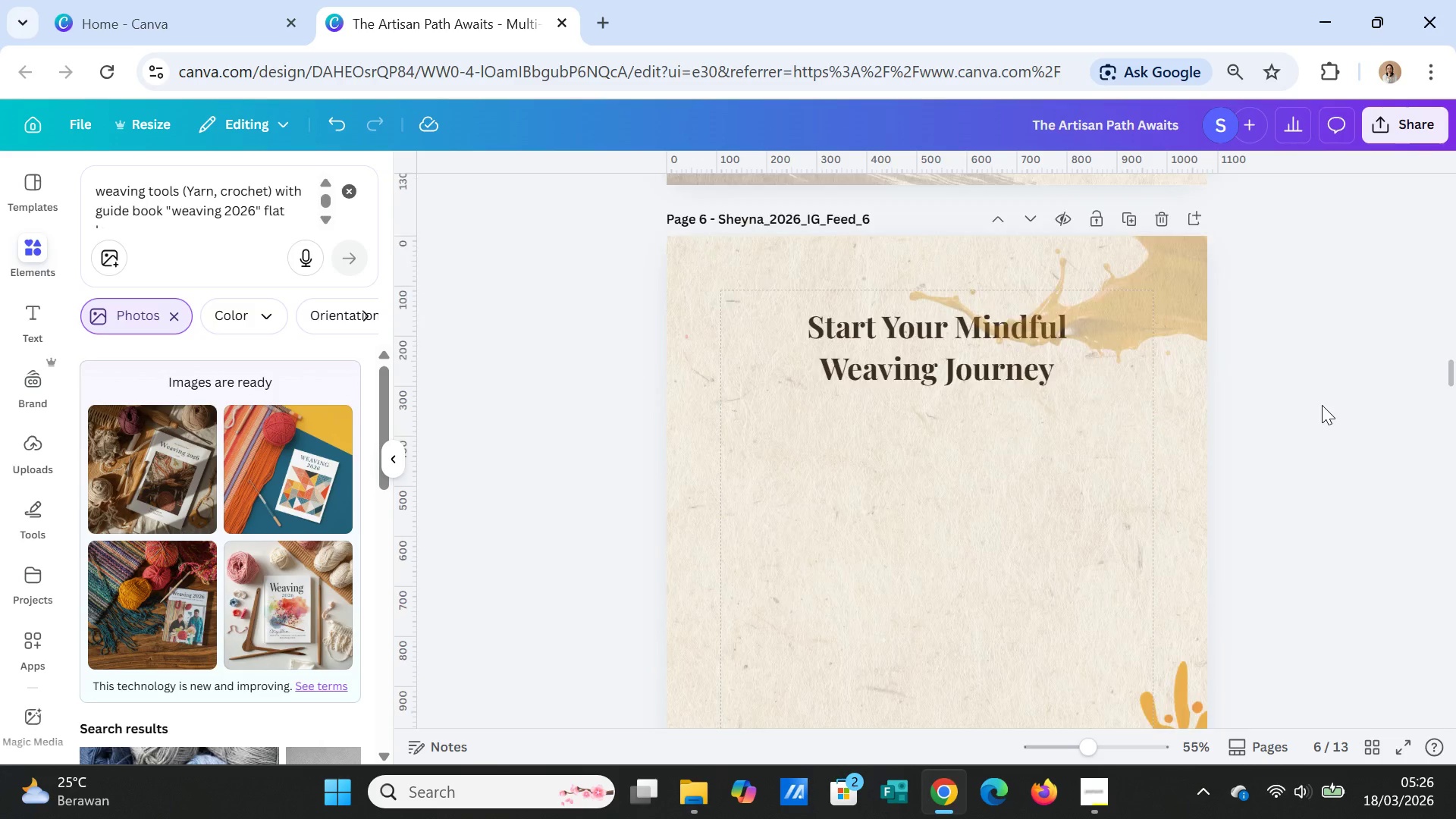 
scroll: coordinate [1322, 405], scroll_direction: down, amount: 3.0
 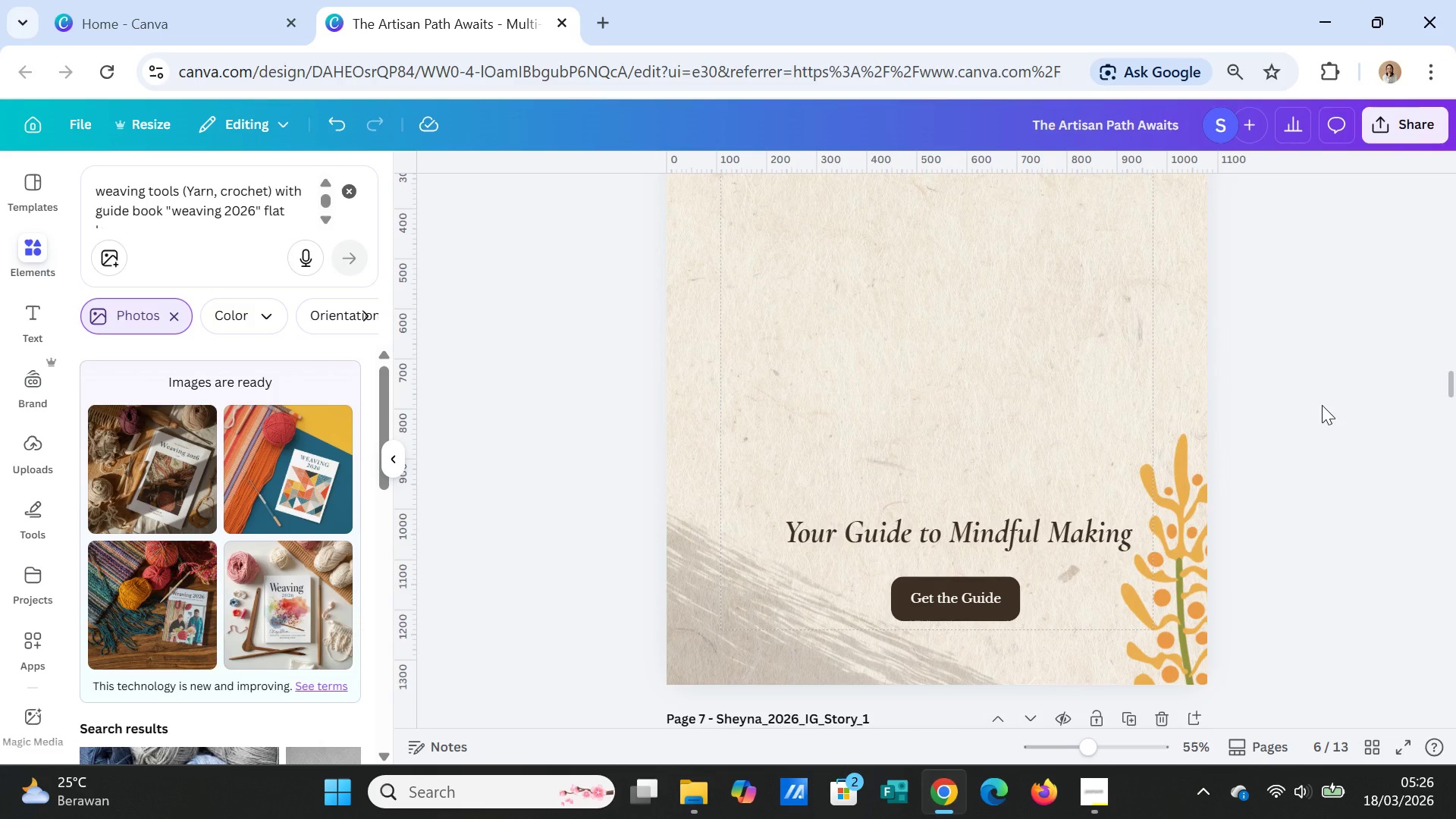 
scroll: coordinate [1322, 405], scroll_direction: up, amount: 3.0
 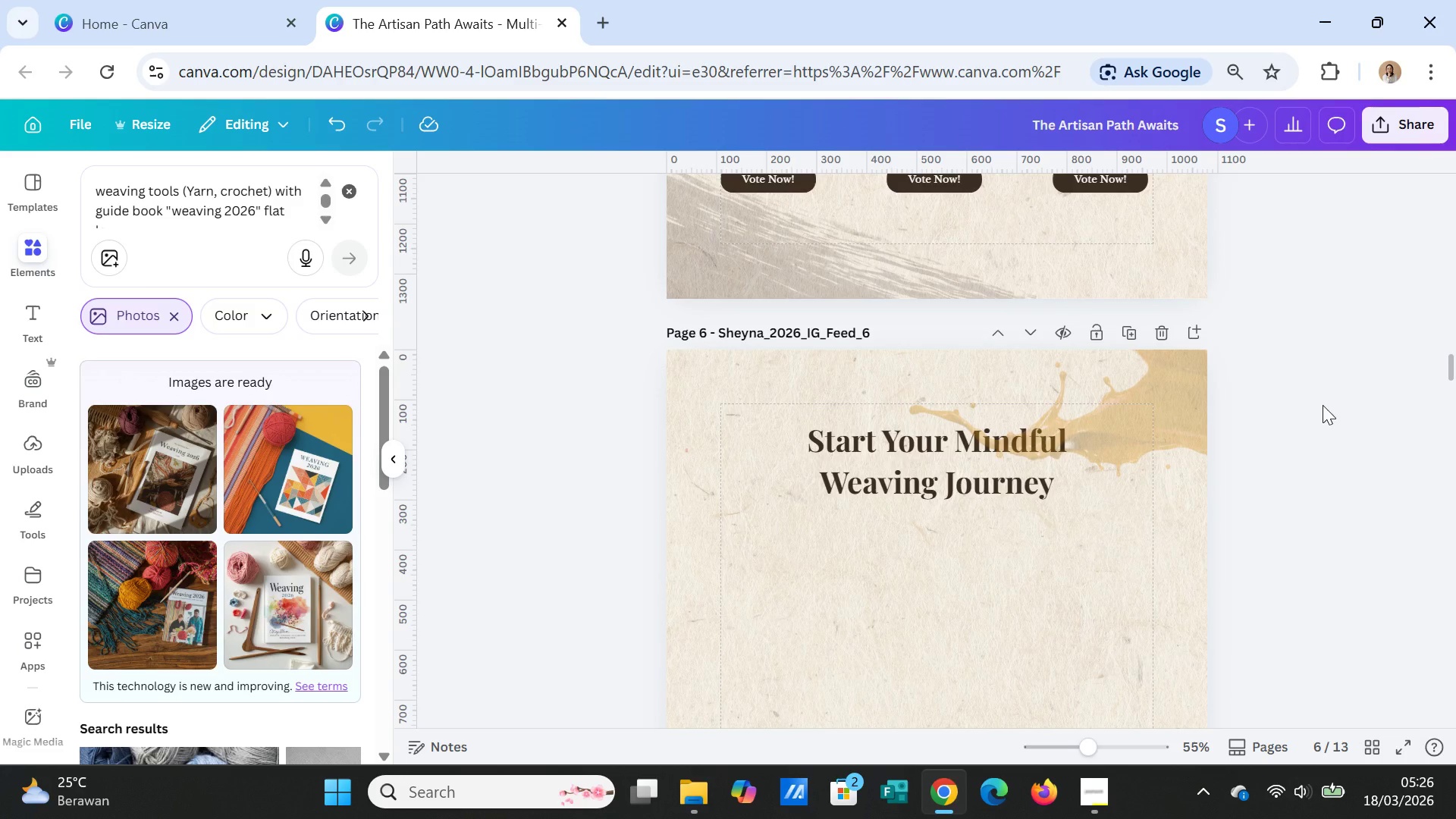 
scroll: coordinate [1323, 405], scroll_direction: down, amount: 1.0
 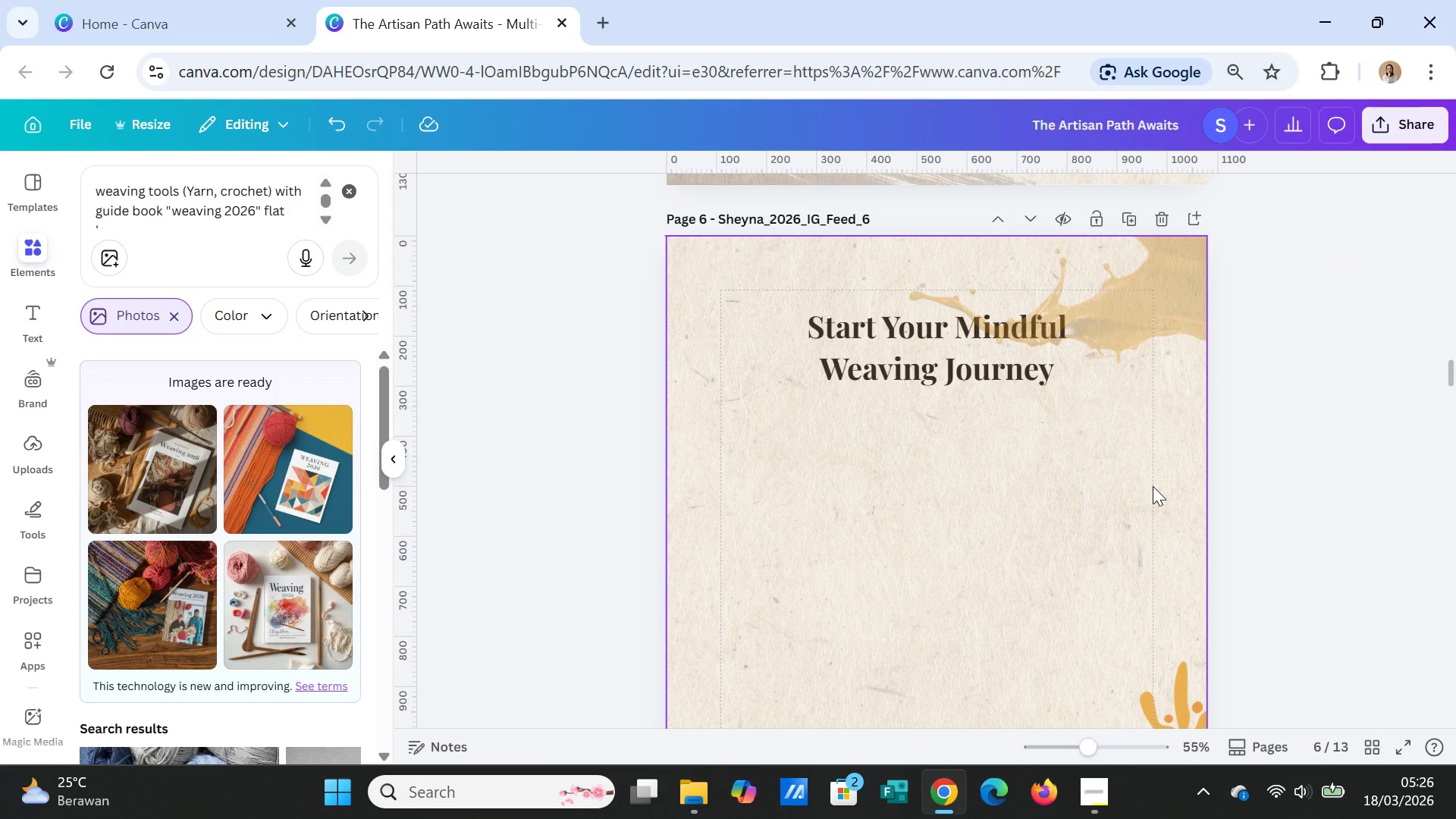 
wait(29.15)
 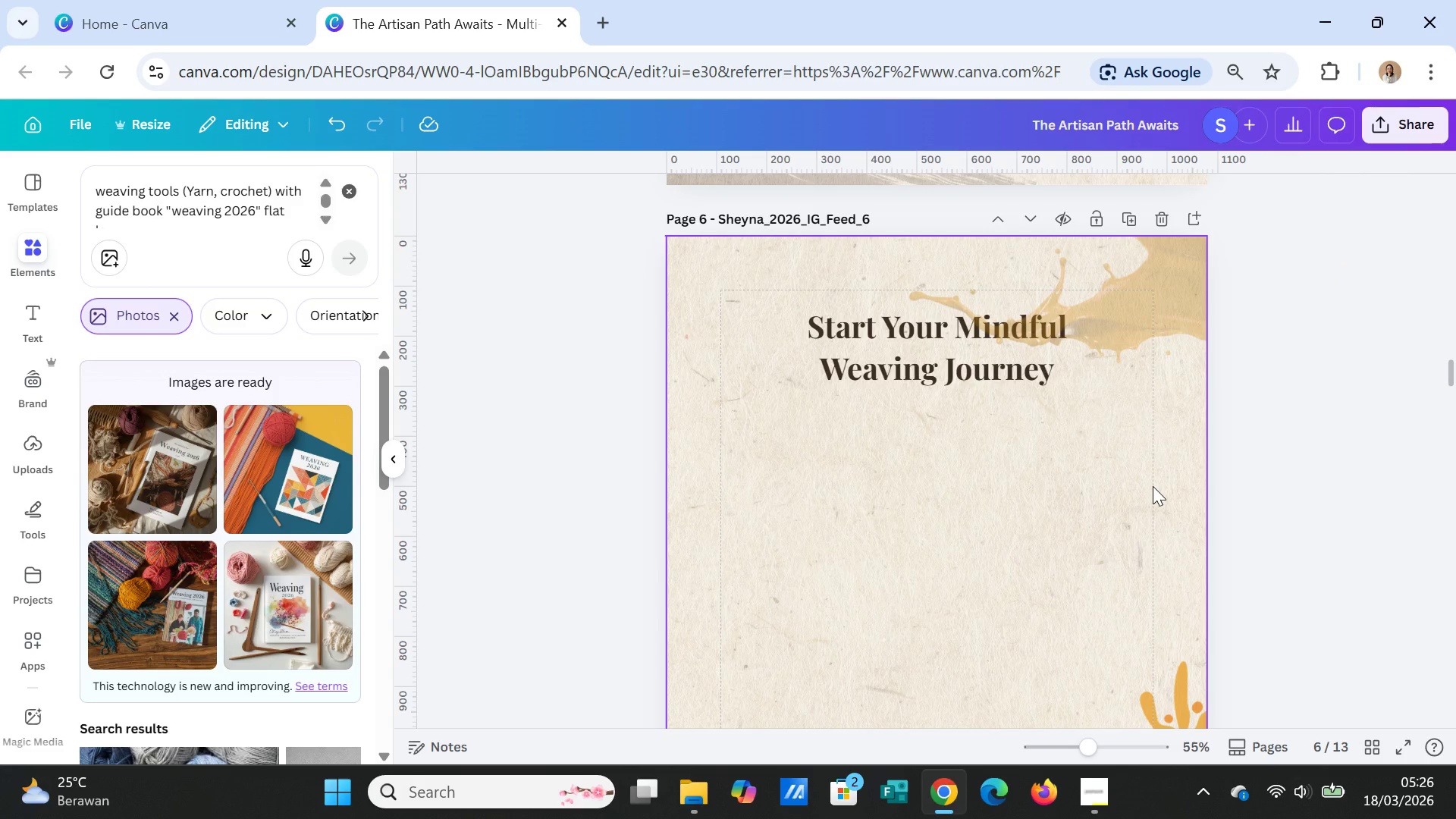 
left_click([344, 190])
 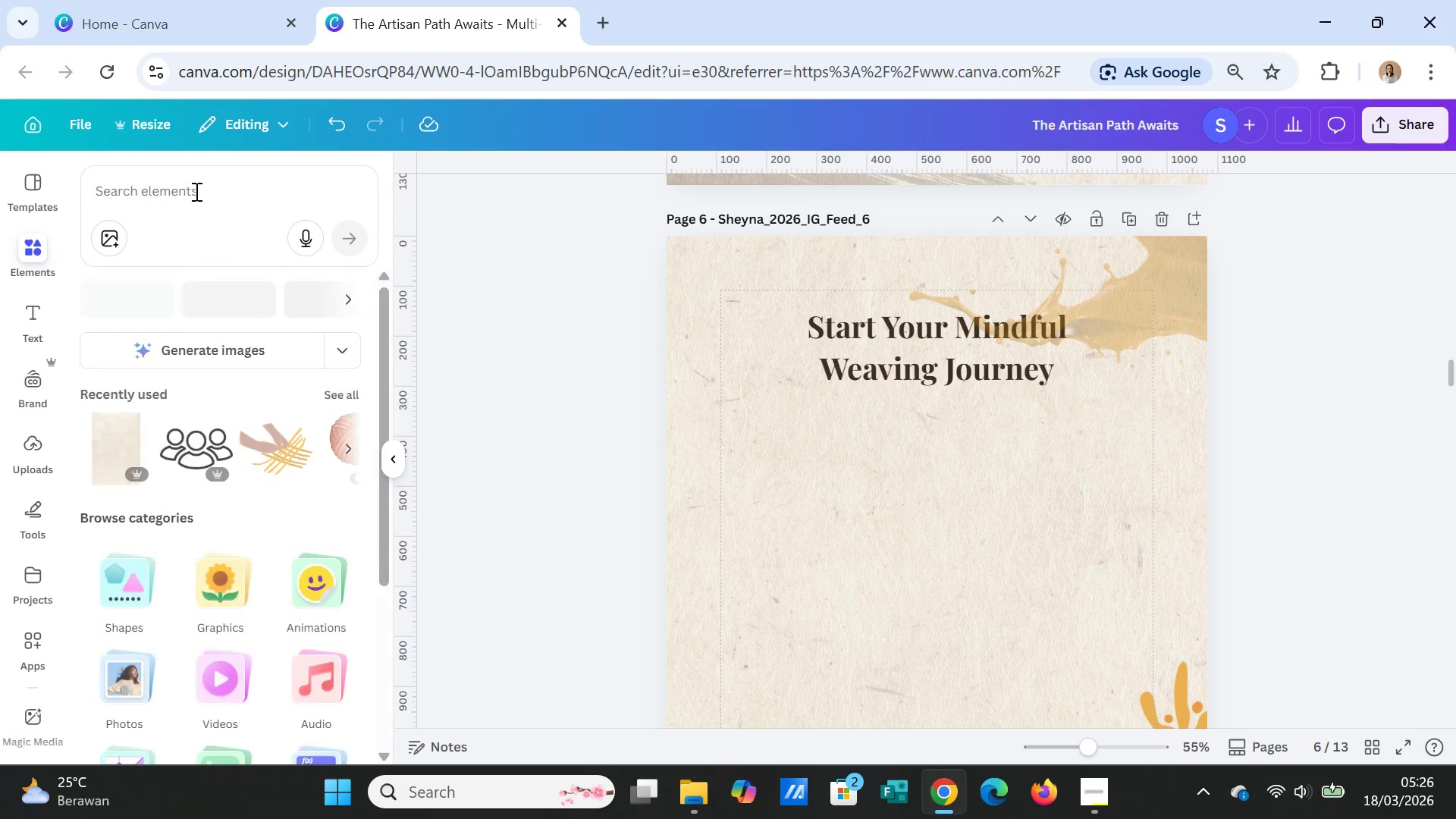 
left_click([195, 188])
 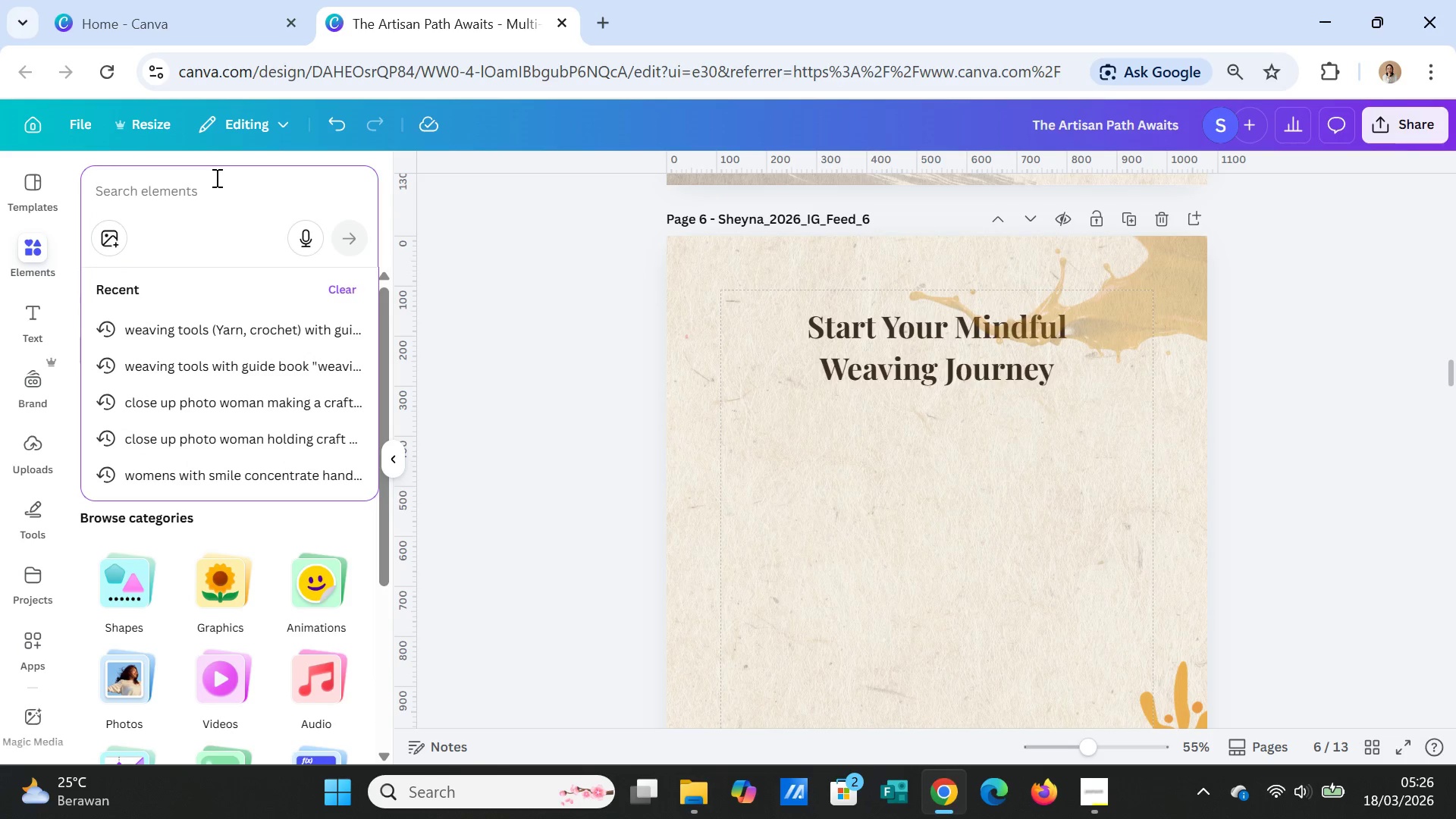 
type(womzn we)
key(Backspace)
key(Backspace)
key(Backspace)
key(Backspace)
key(Backspace)
type(an weaving textile cozy sublight )
key(Backspace)
key(Backspace)
key(Backspace)
key(Backspace)
key(Backspace)
key(Backspace)
key(Backspace)
type(nlight )
 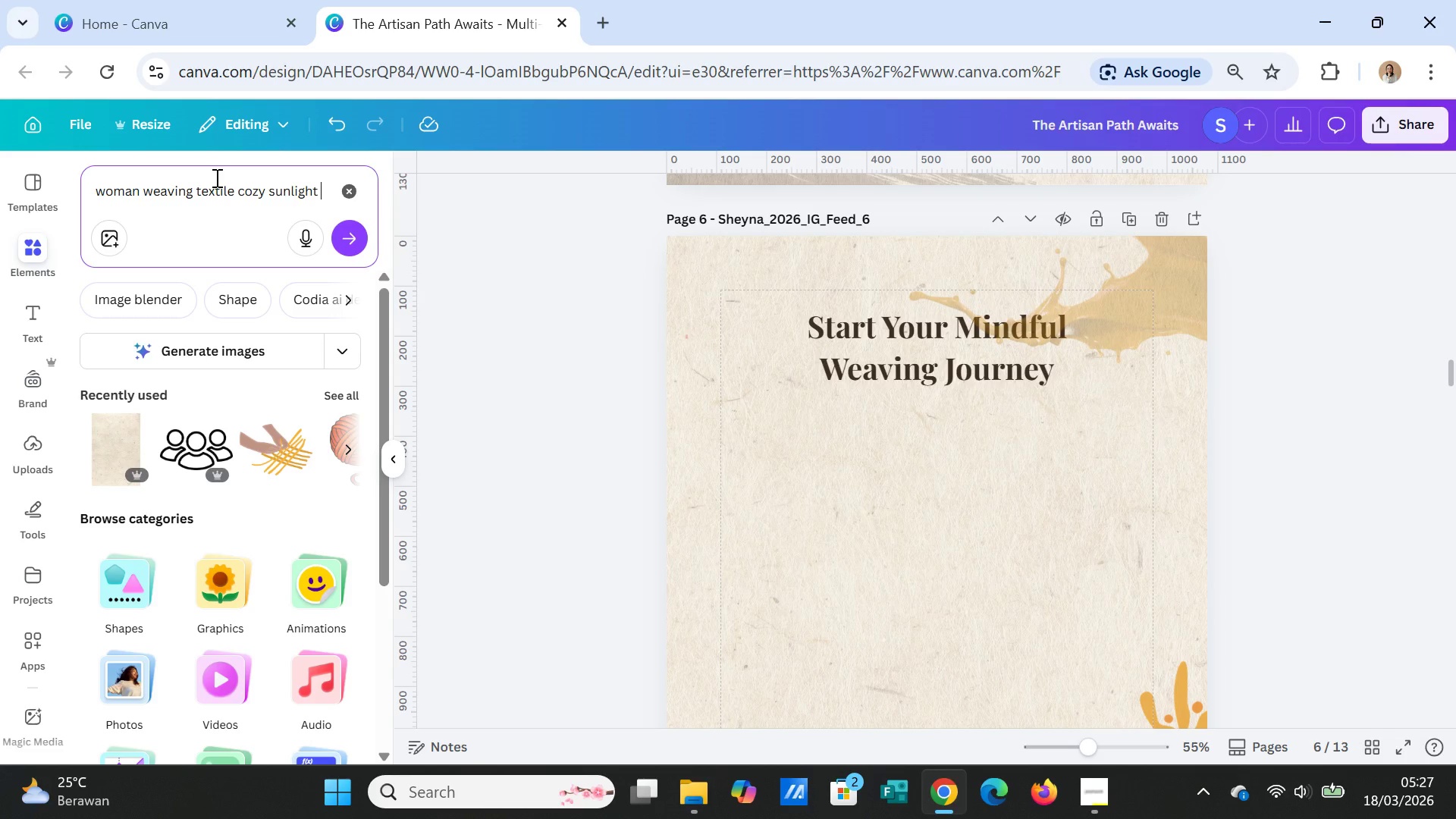 
wait(7.38)
 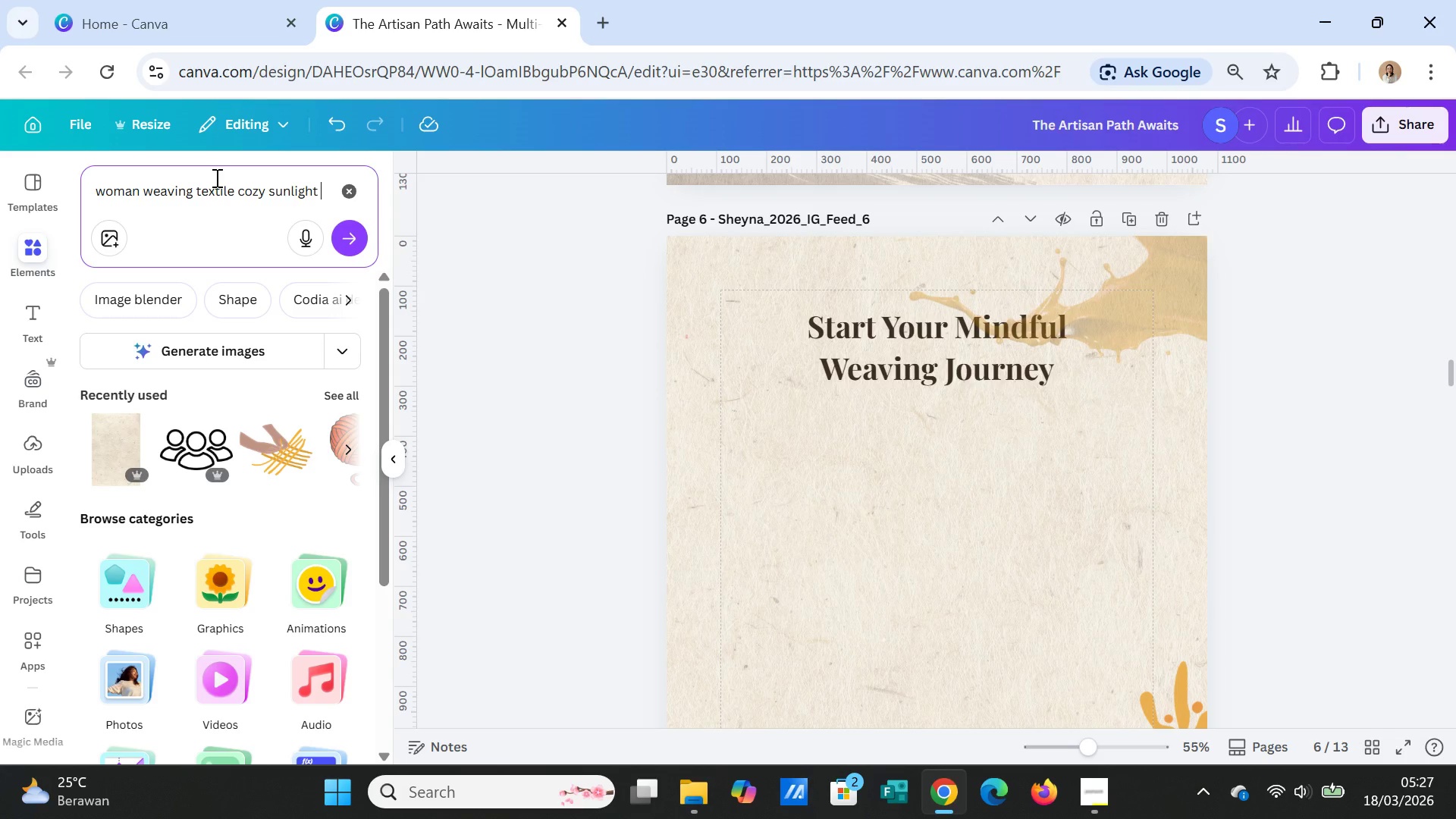 
type(handmade craft slow living)
 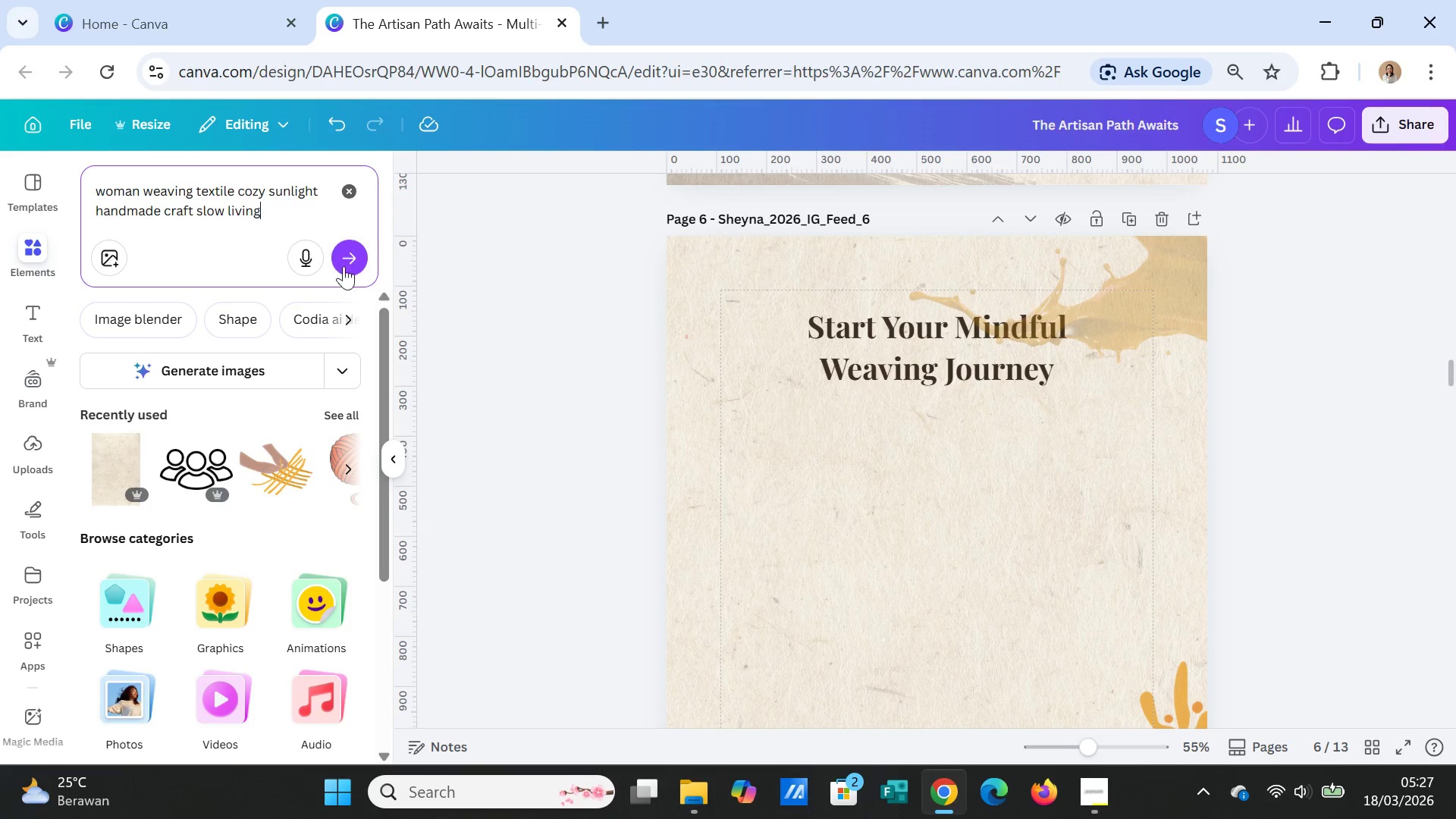 
left_click([353, 272])
 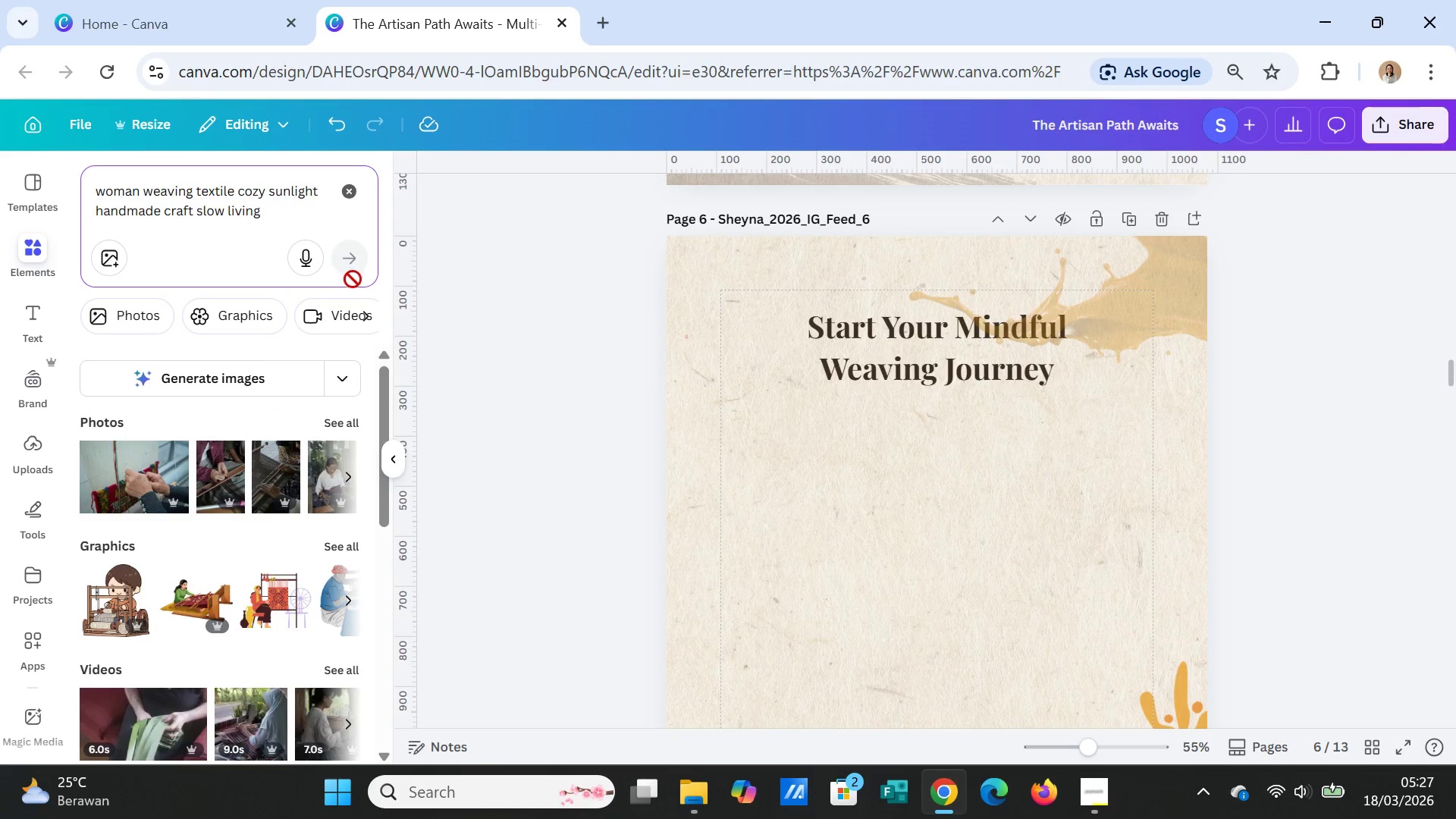 
left_click([282, 378])
 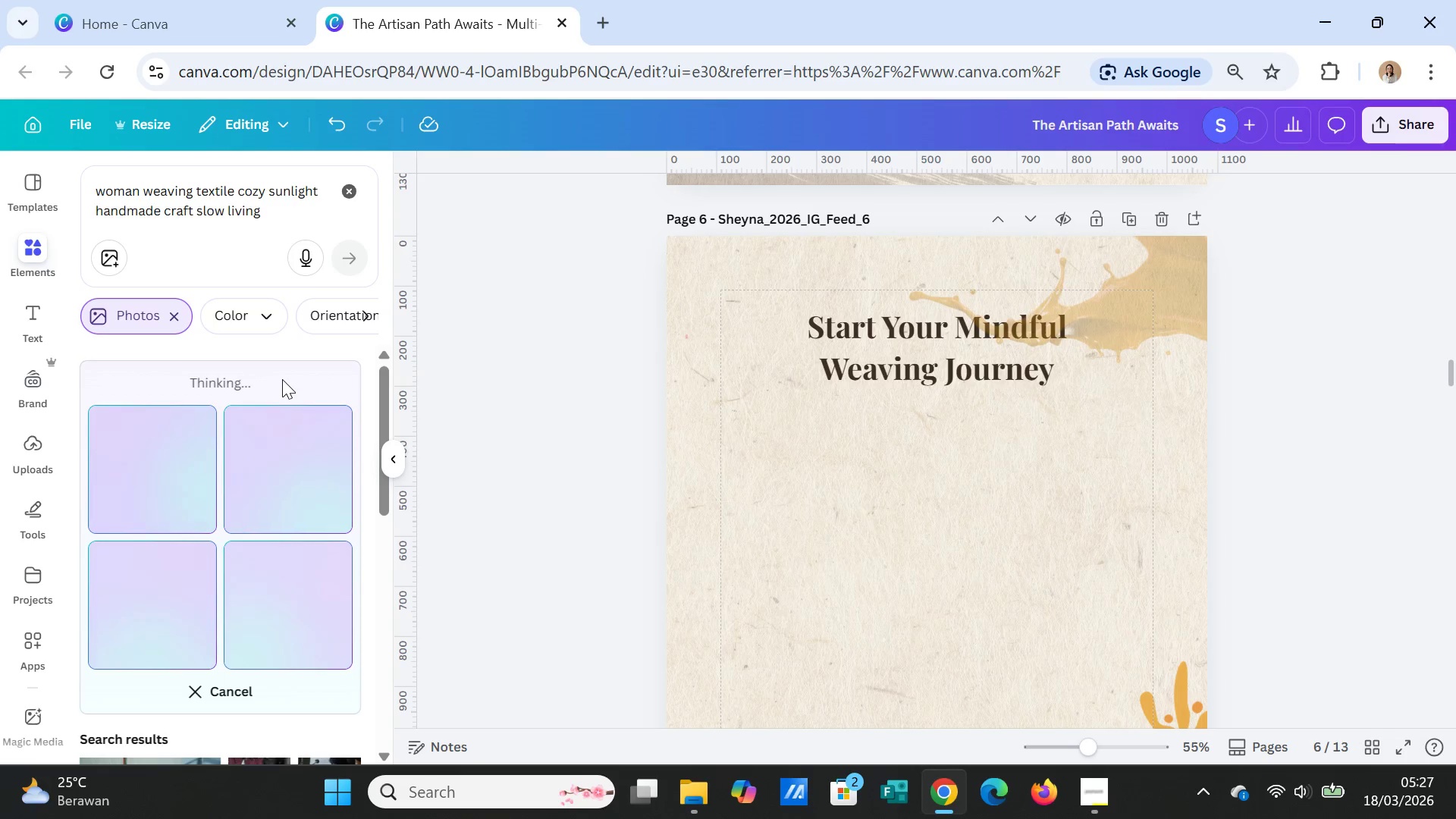 
wait(8.39)
 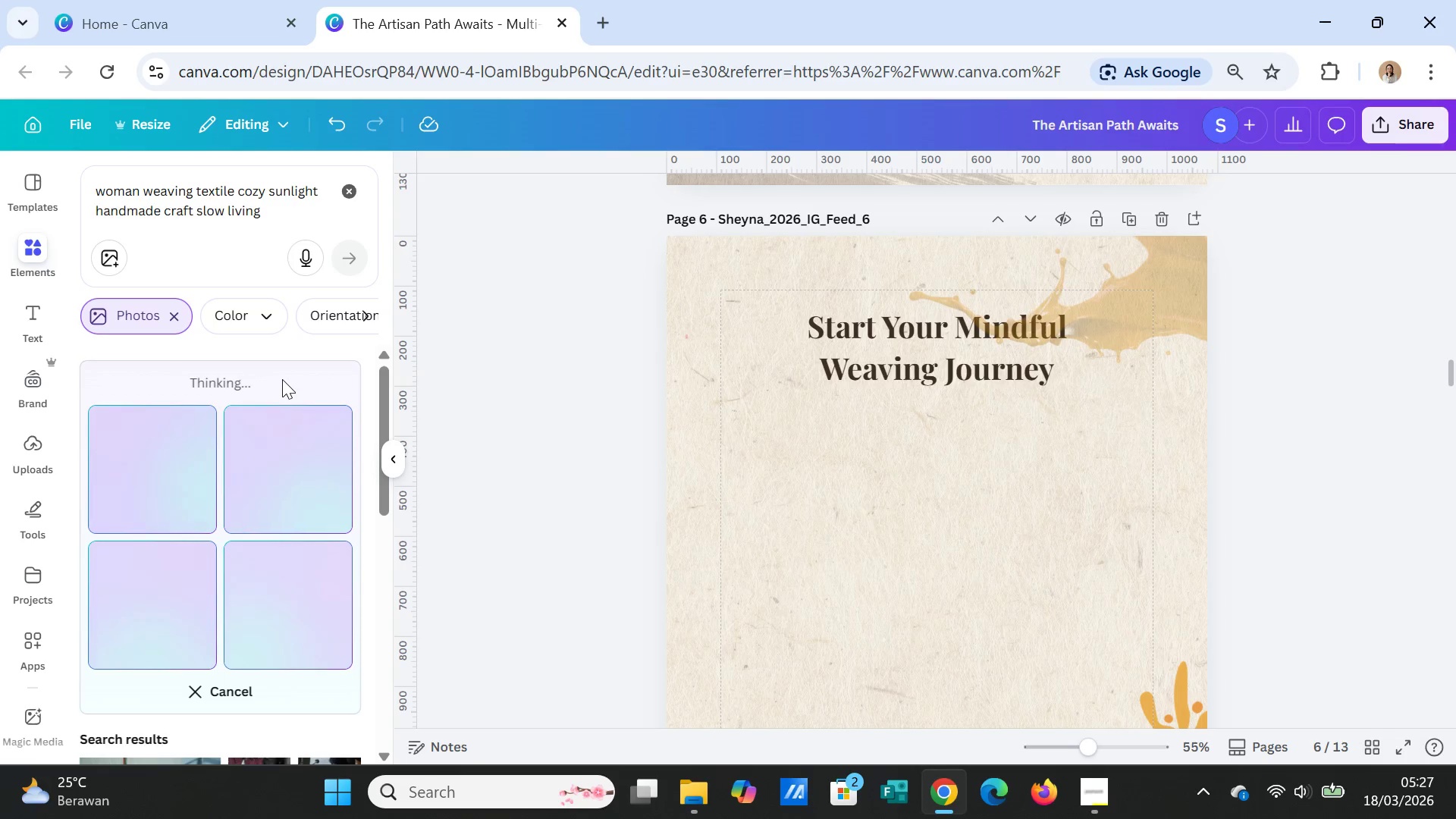 
left_click([1094, 802])